 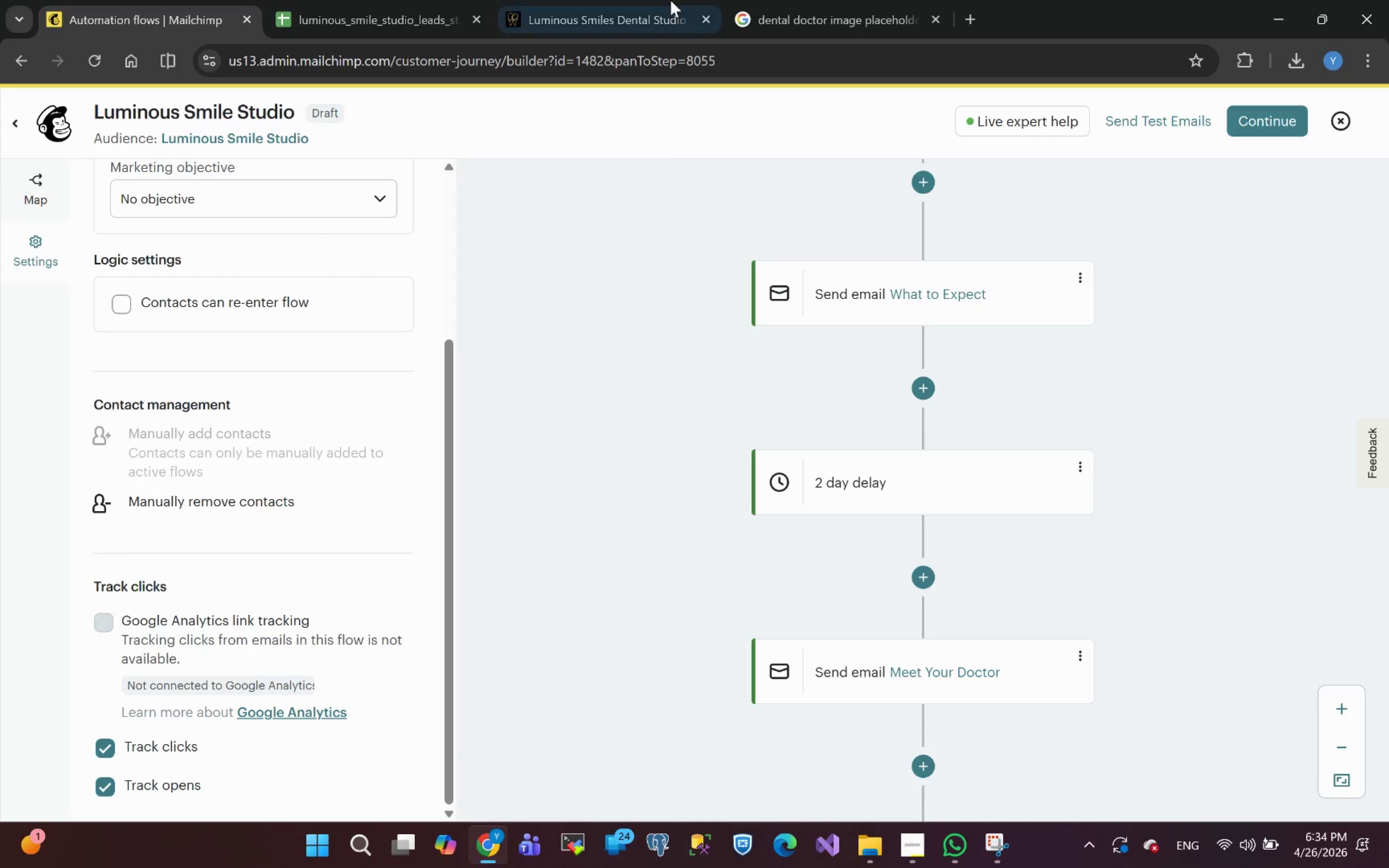 
left_click([705, 18])
 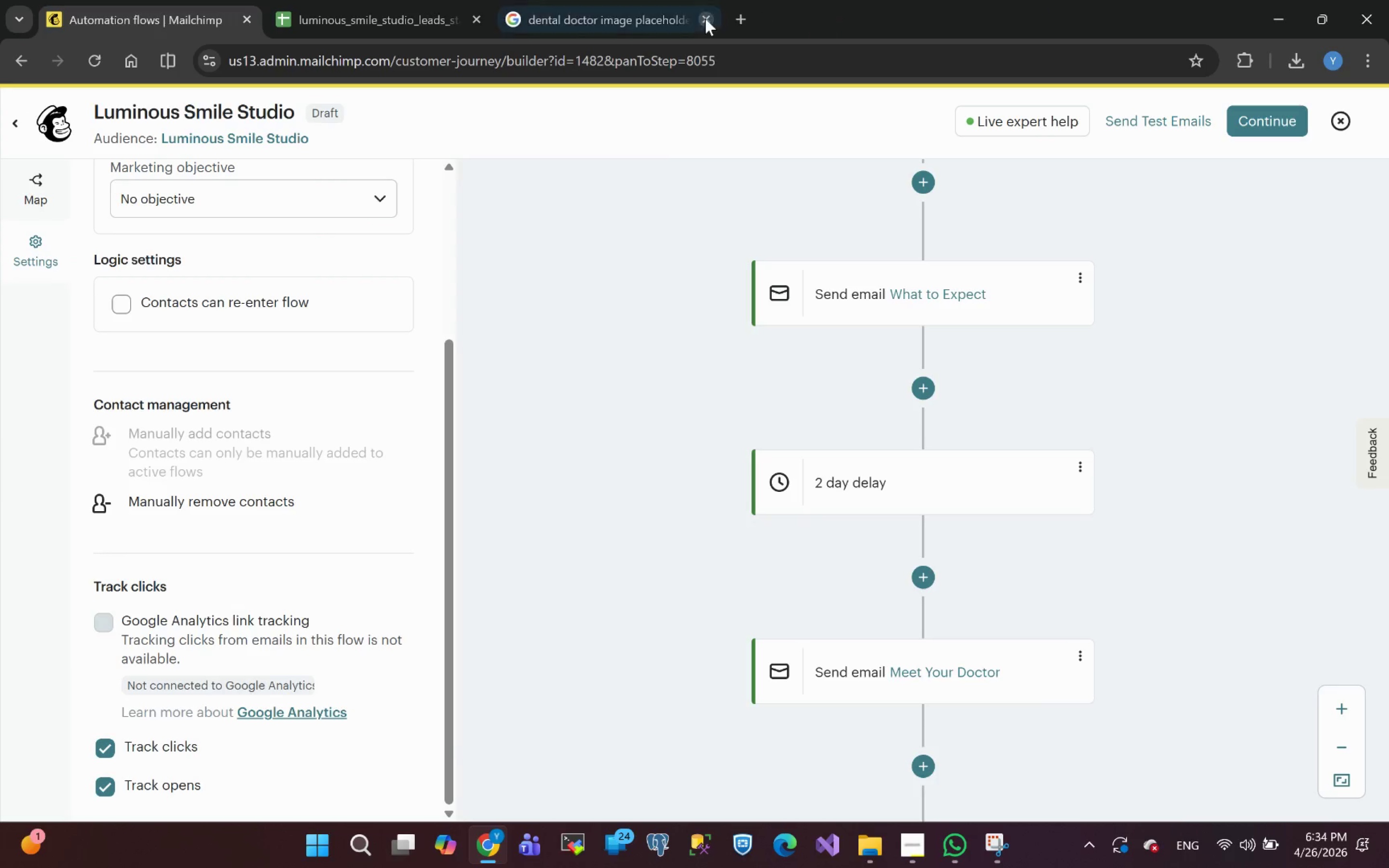 
left_click([705, 18])
 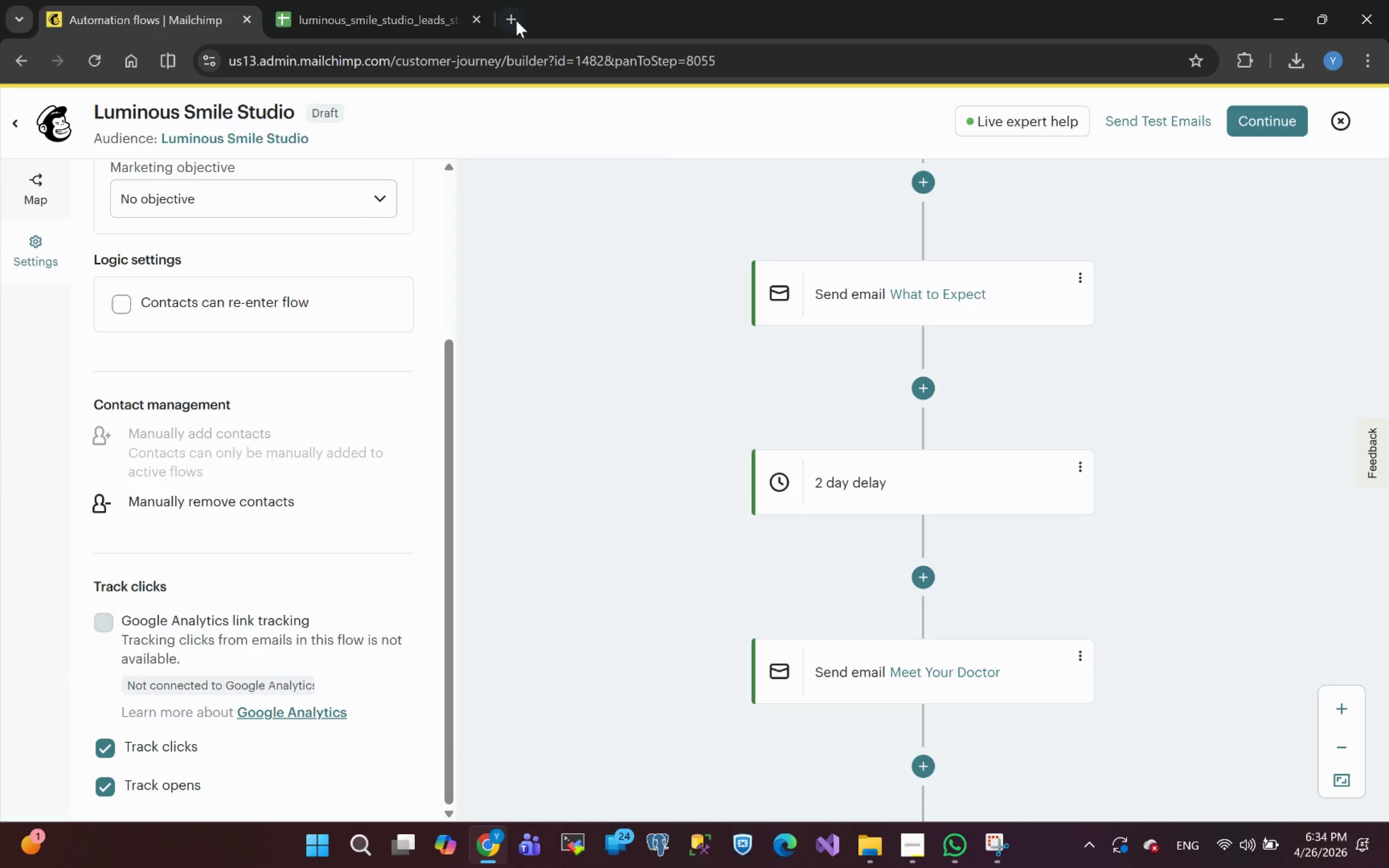 
left_click([517, 17])
 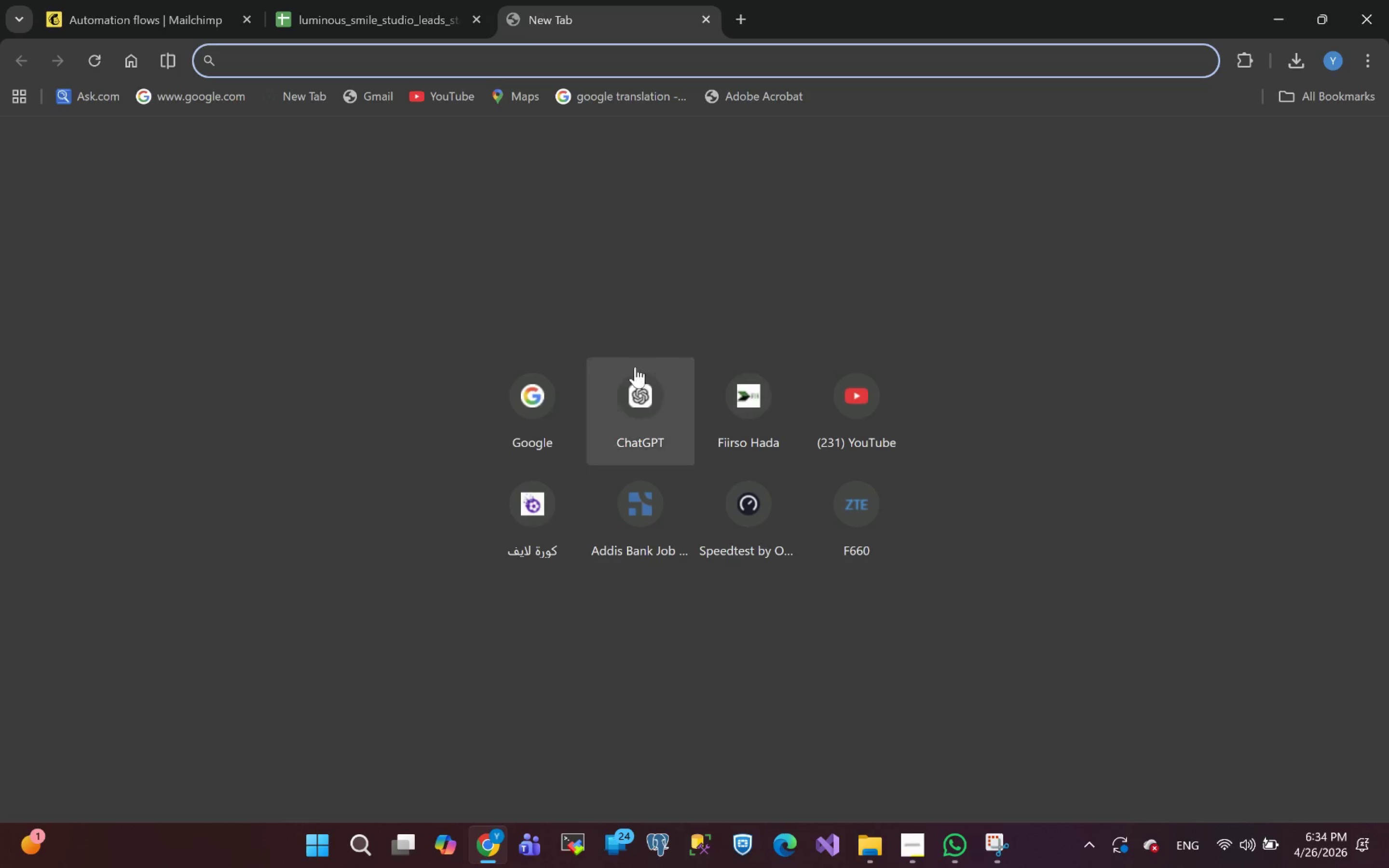 
left_click([554, 417])
 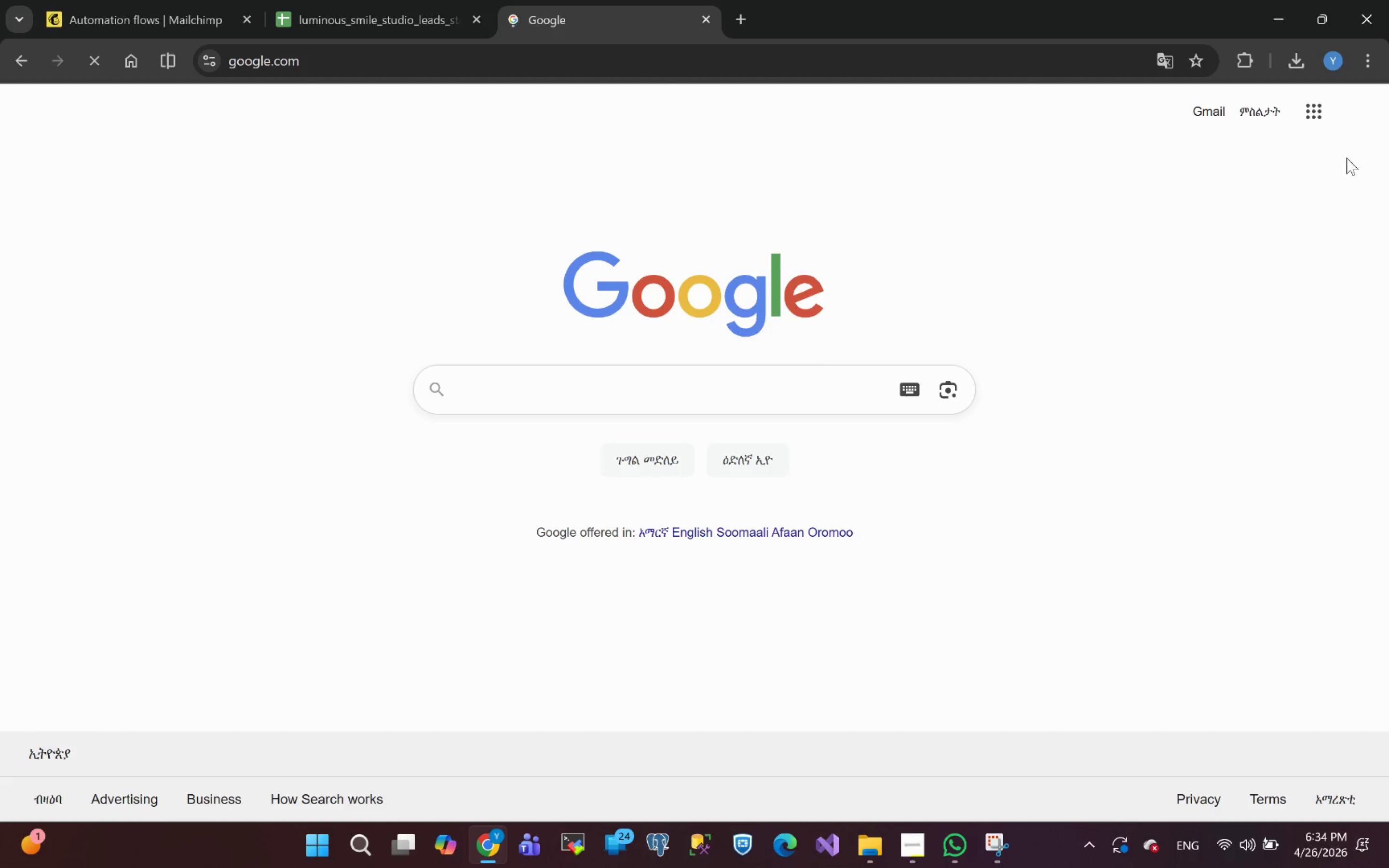 
left_click([1314, 108])
 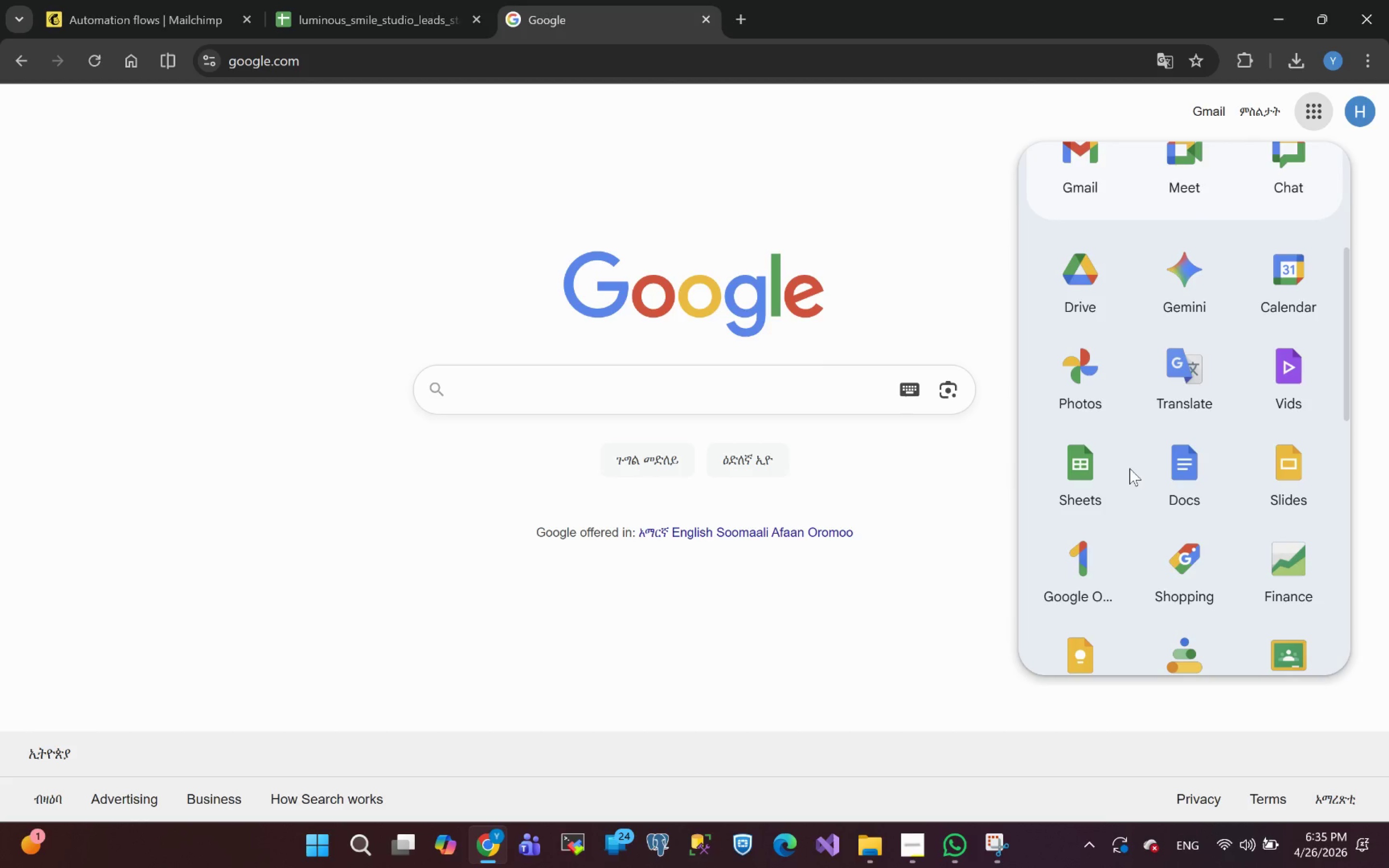 
wait(32.52)
 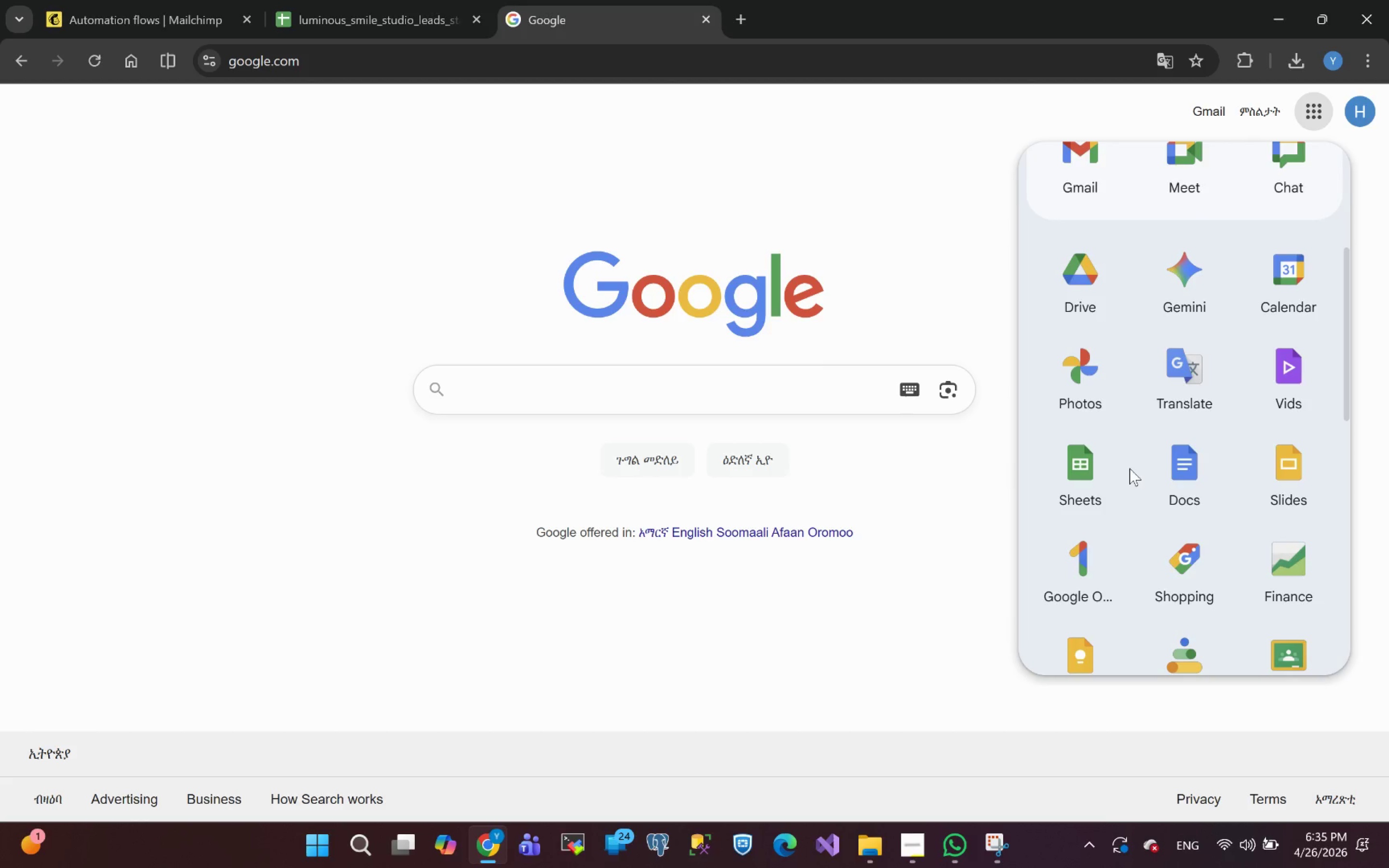 
left_click([1187, 490])
 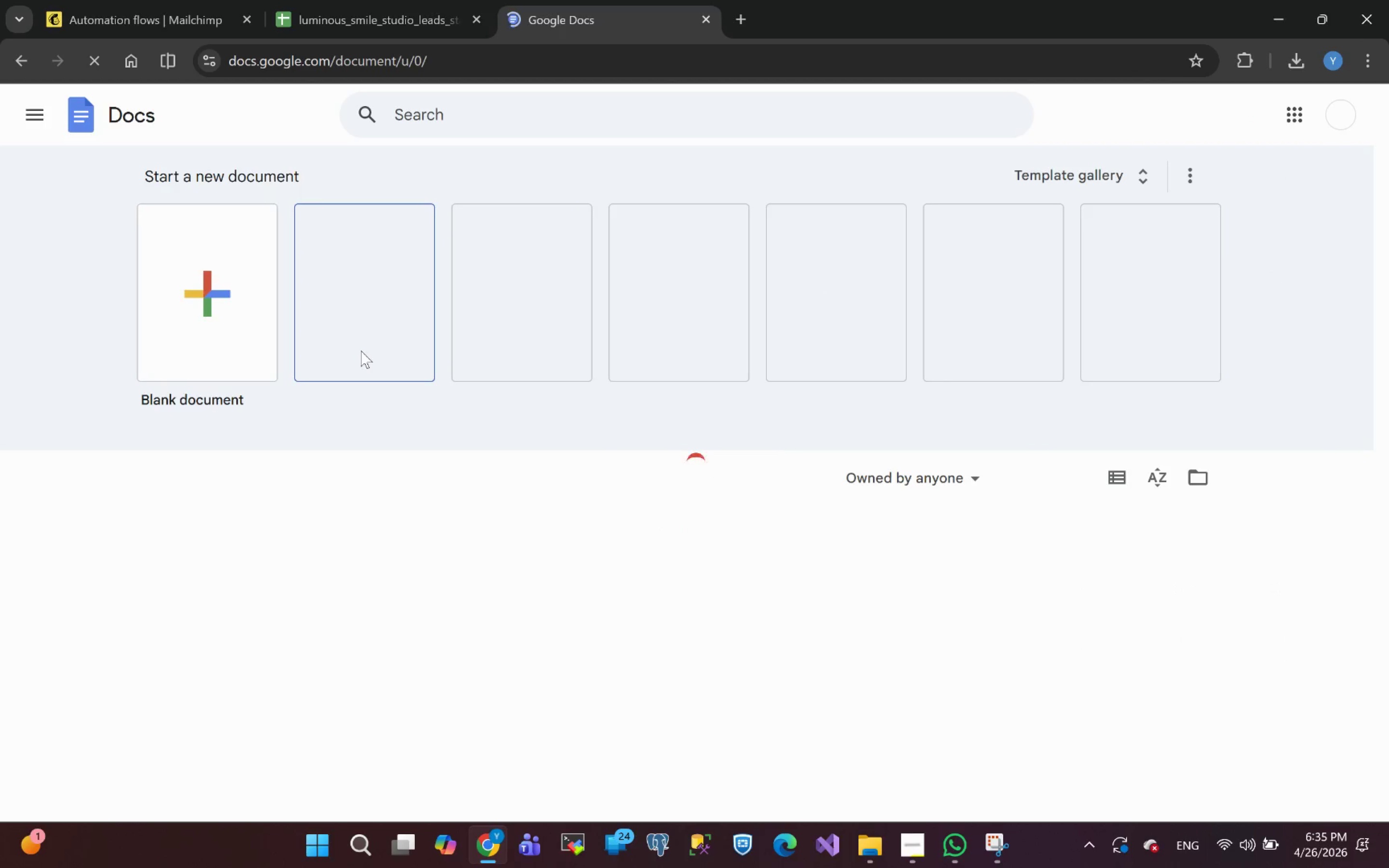 
left_click([213, 289])
 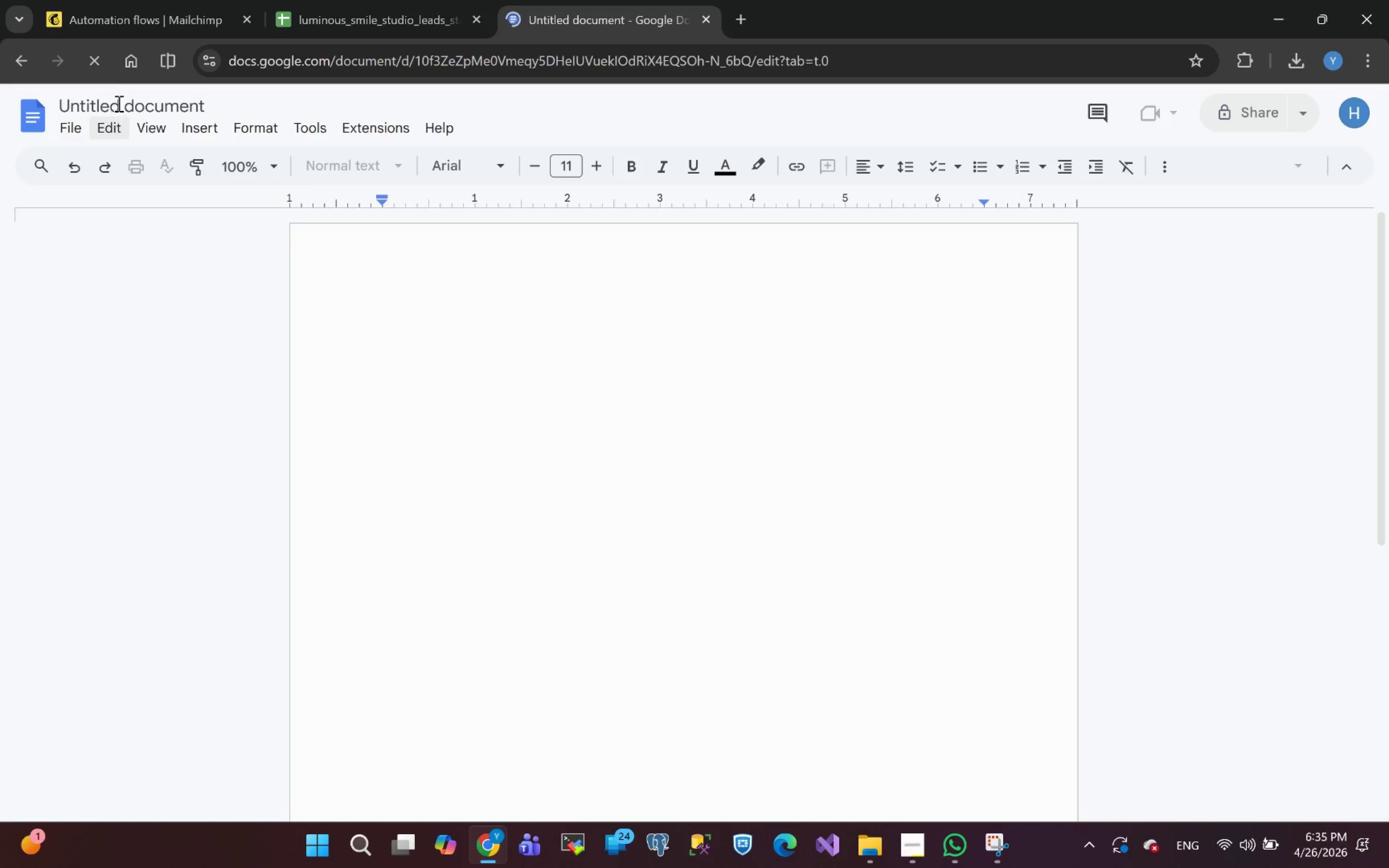 
left_click([114, 102])
 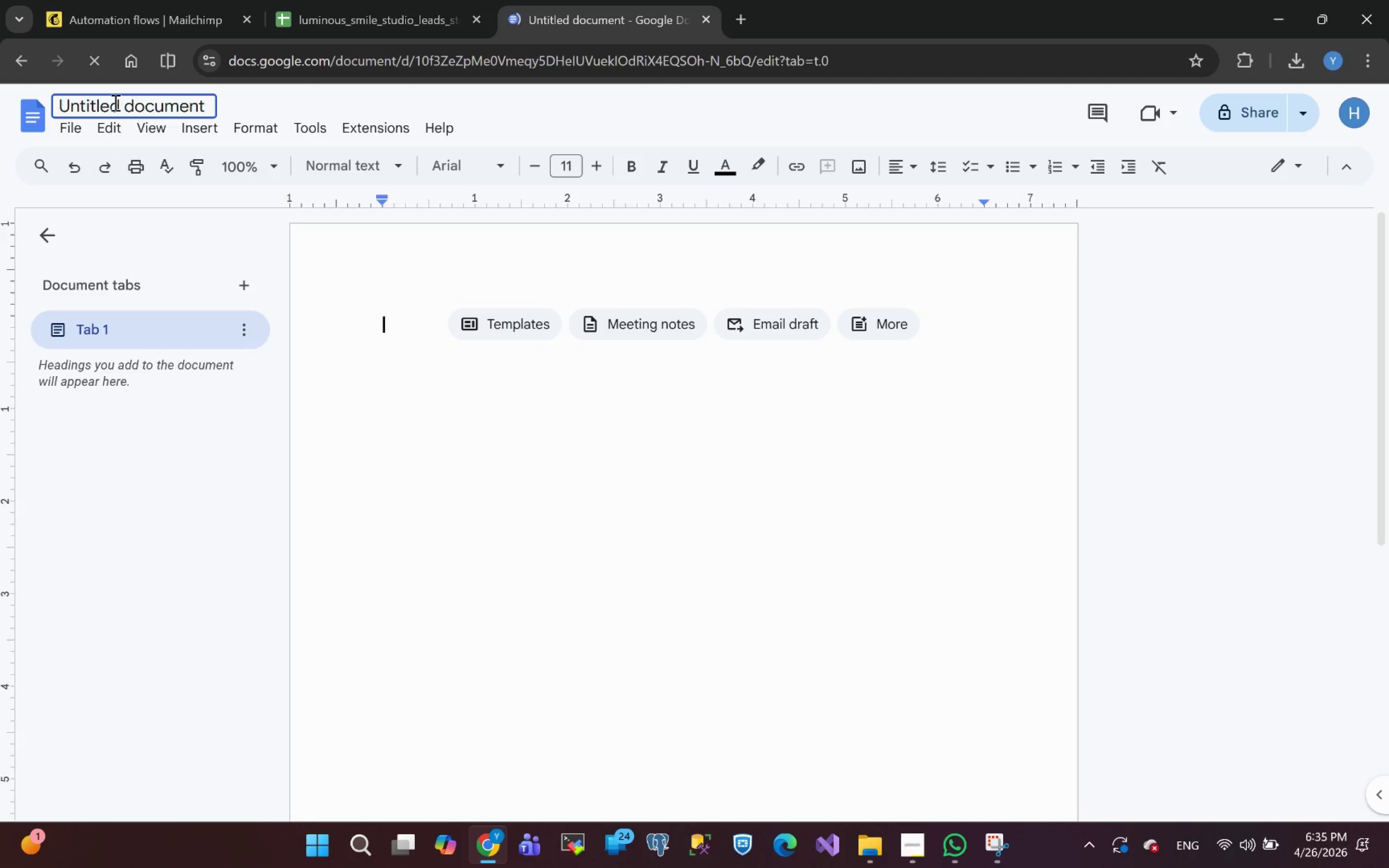 
key(Control+A)
 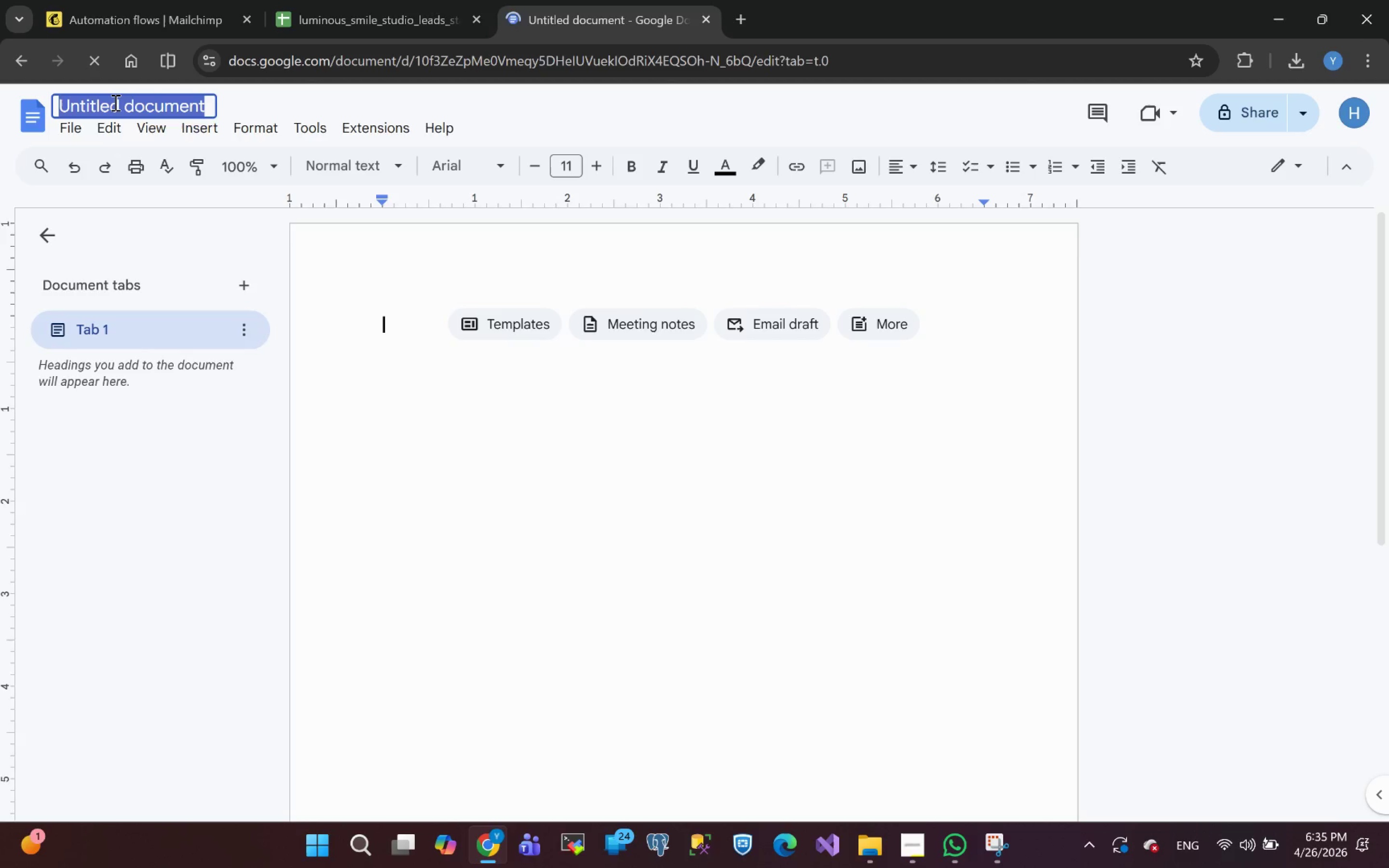 
key(Control+V)
 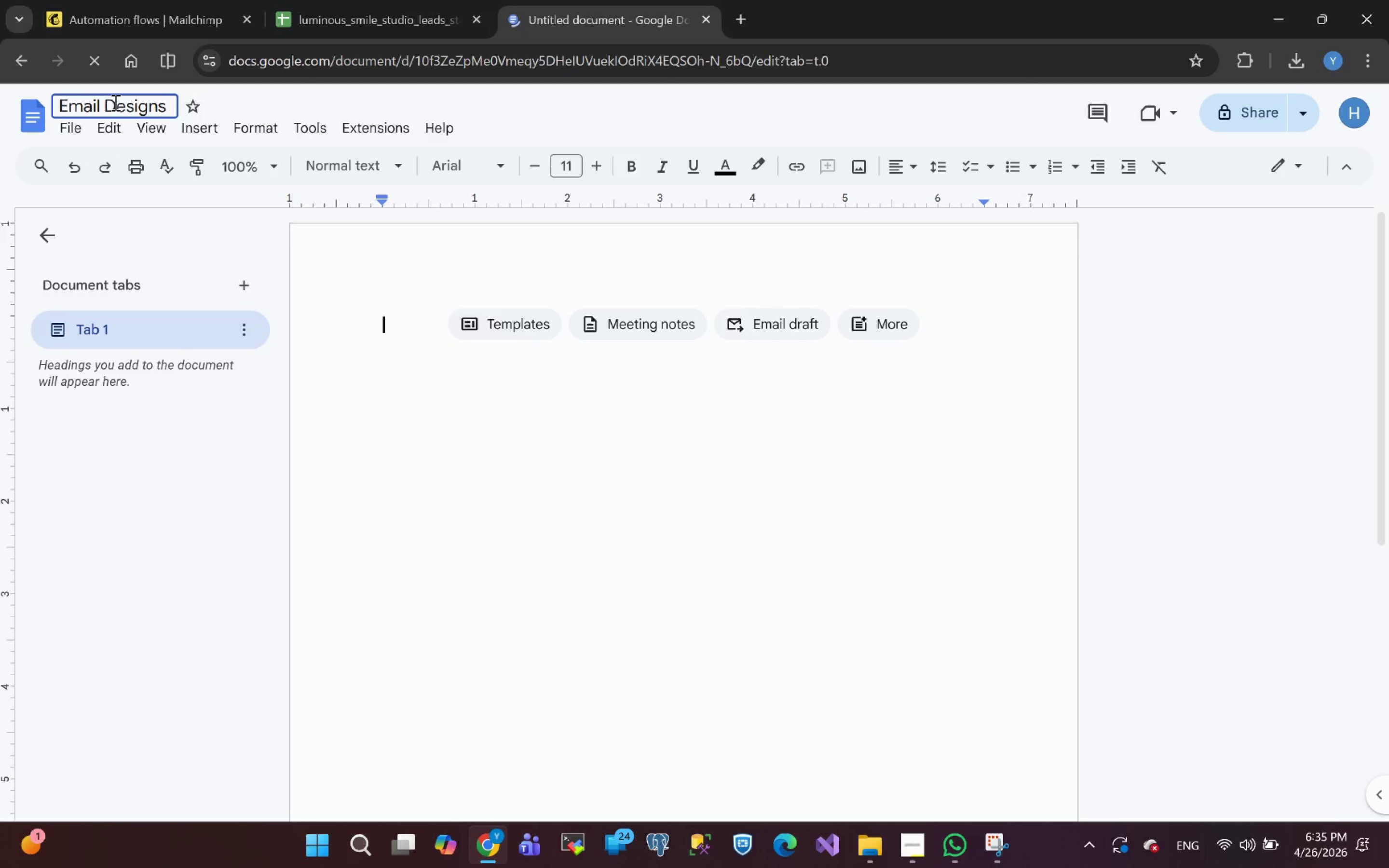 
key(Enter)
 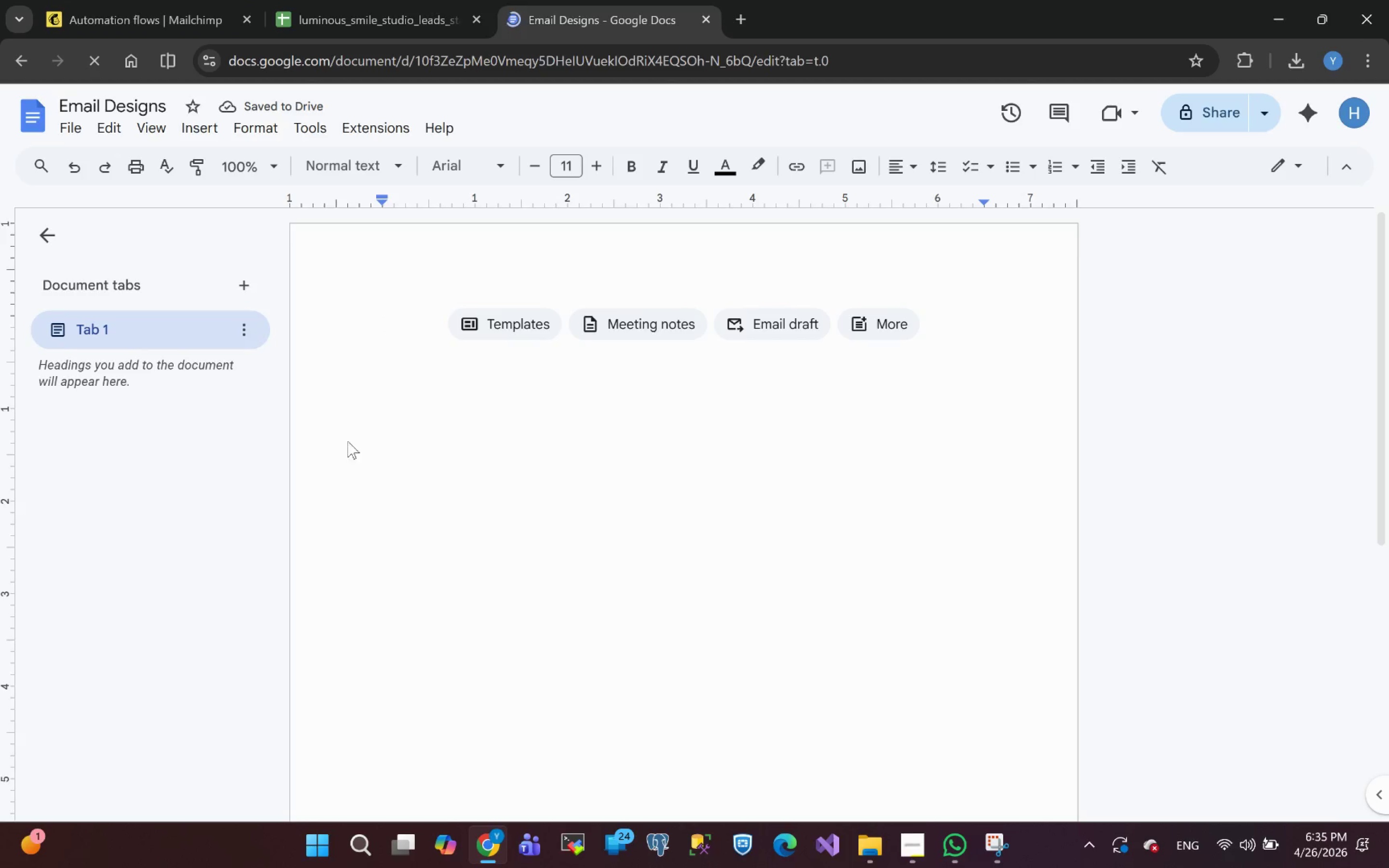 
left_click([410, 322])
 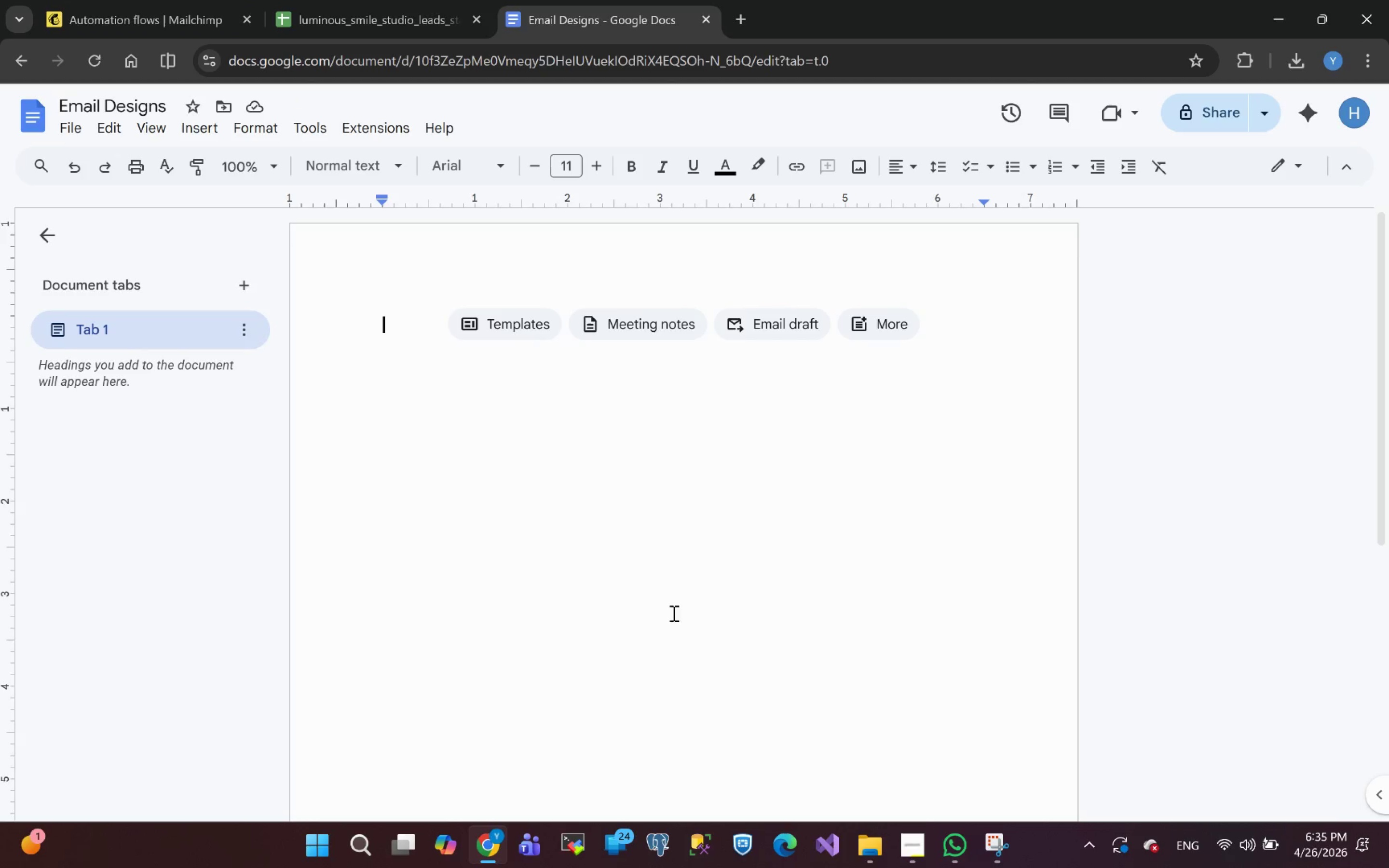 
left_click([910, 851])